 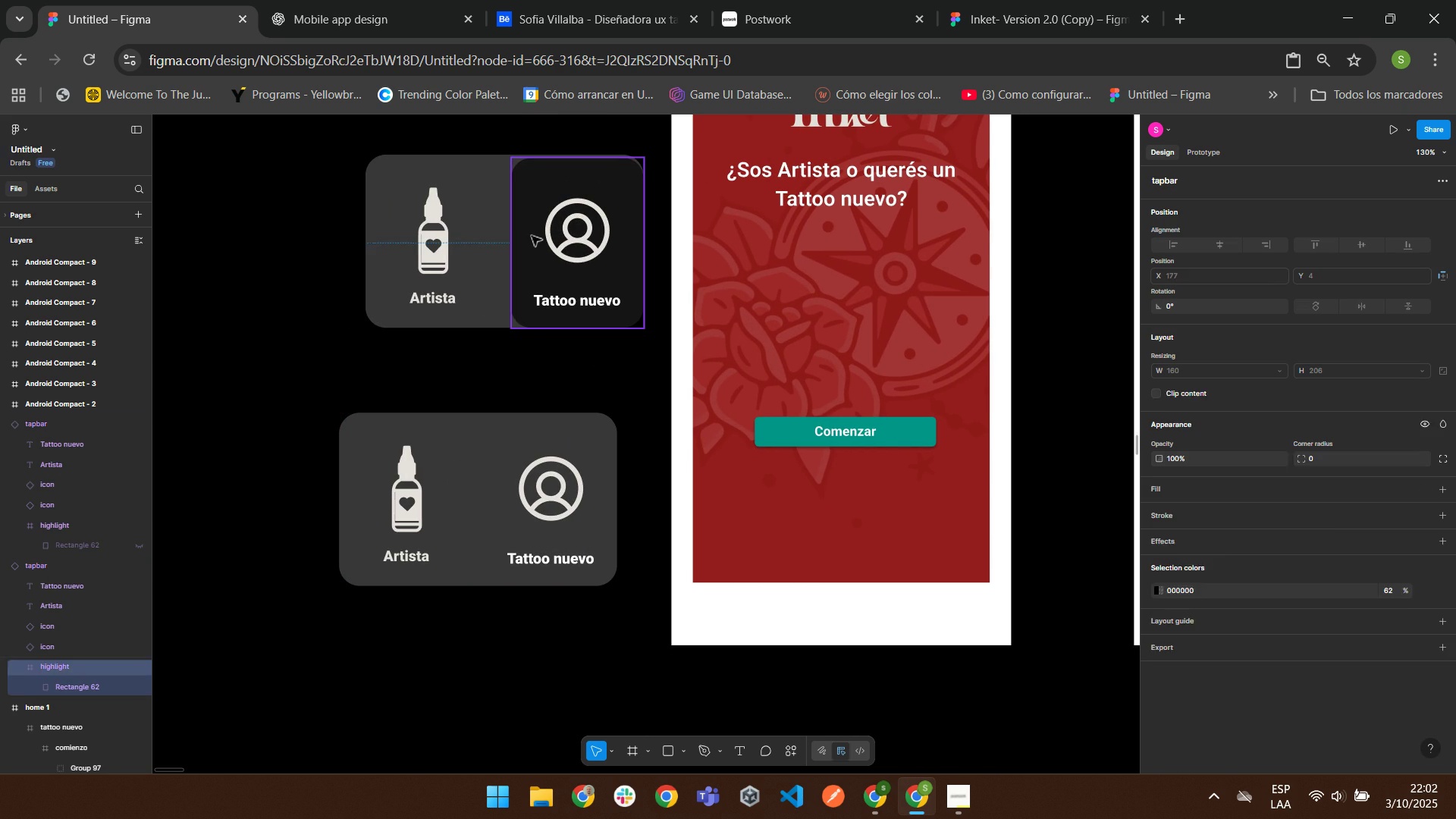 
triple_click([531, 235])
 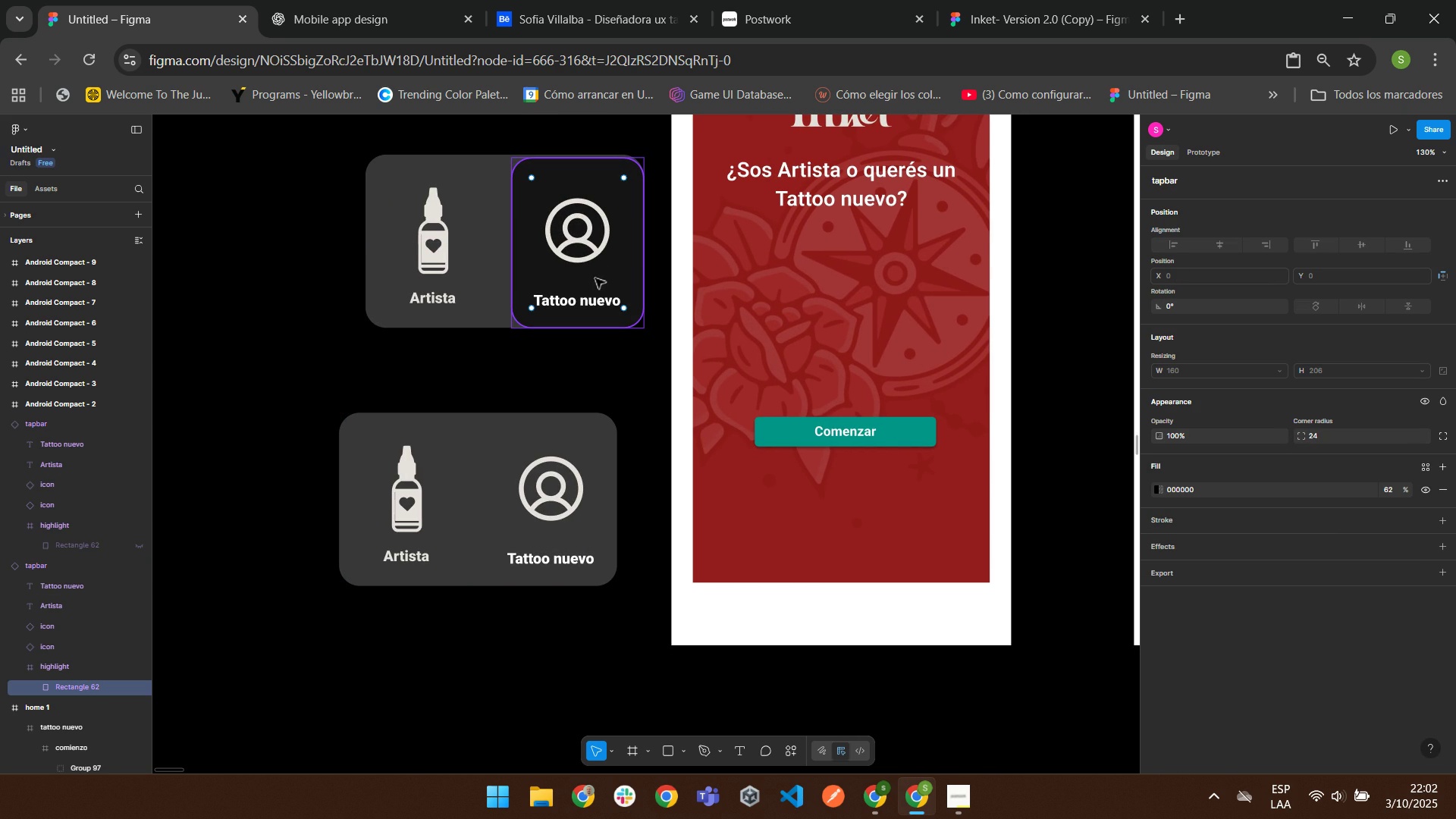 
double_click([623, 276])
 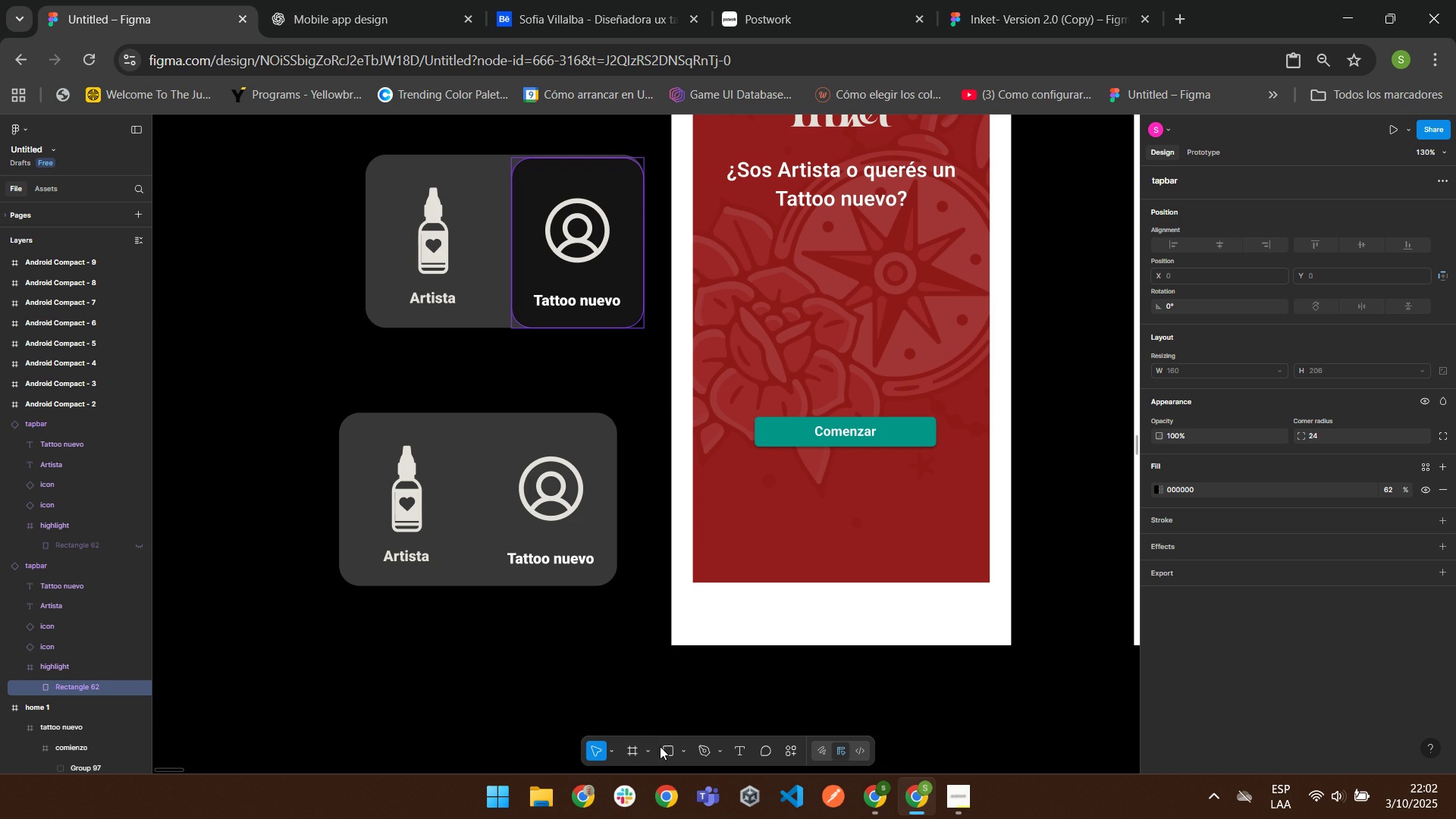 
wait(7.05)
 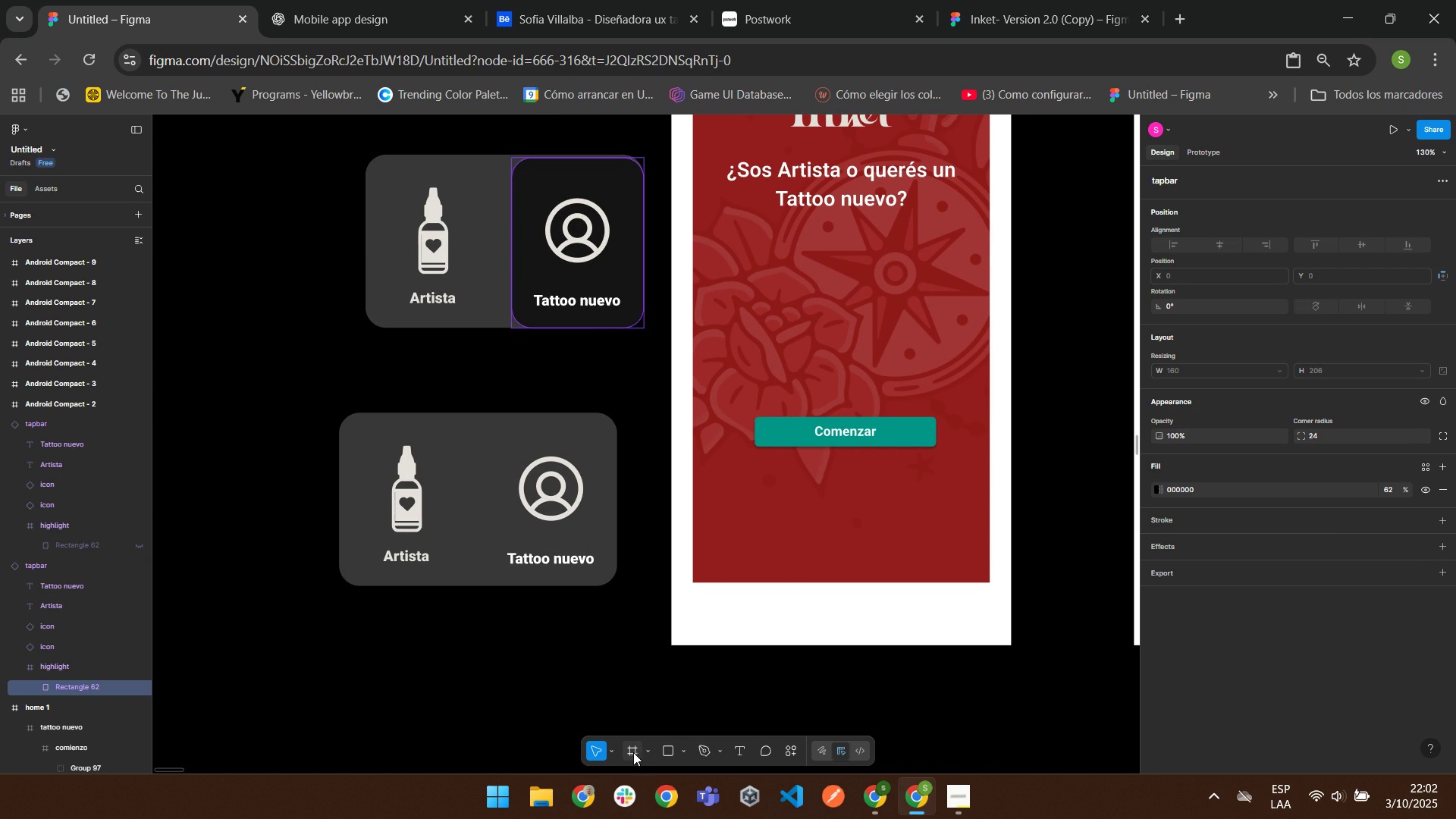 
left_click([666, 755])
 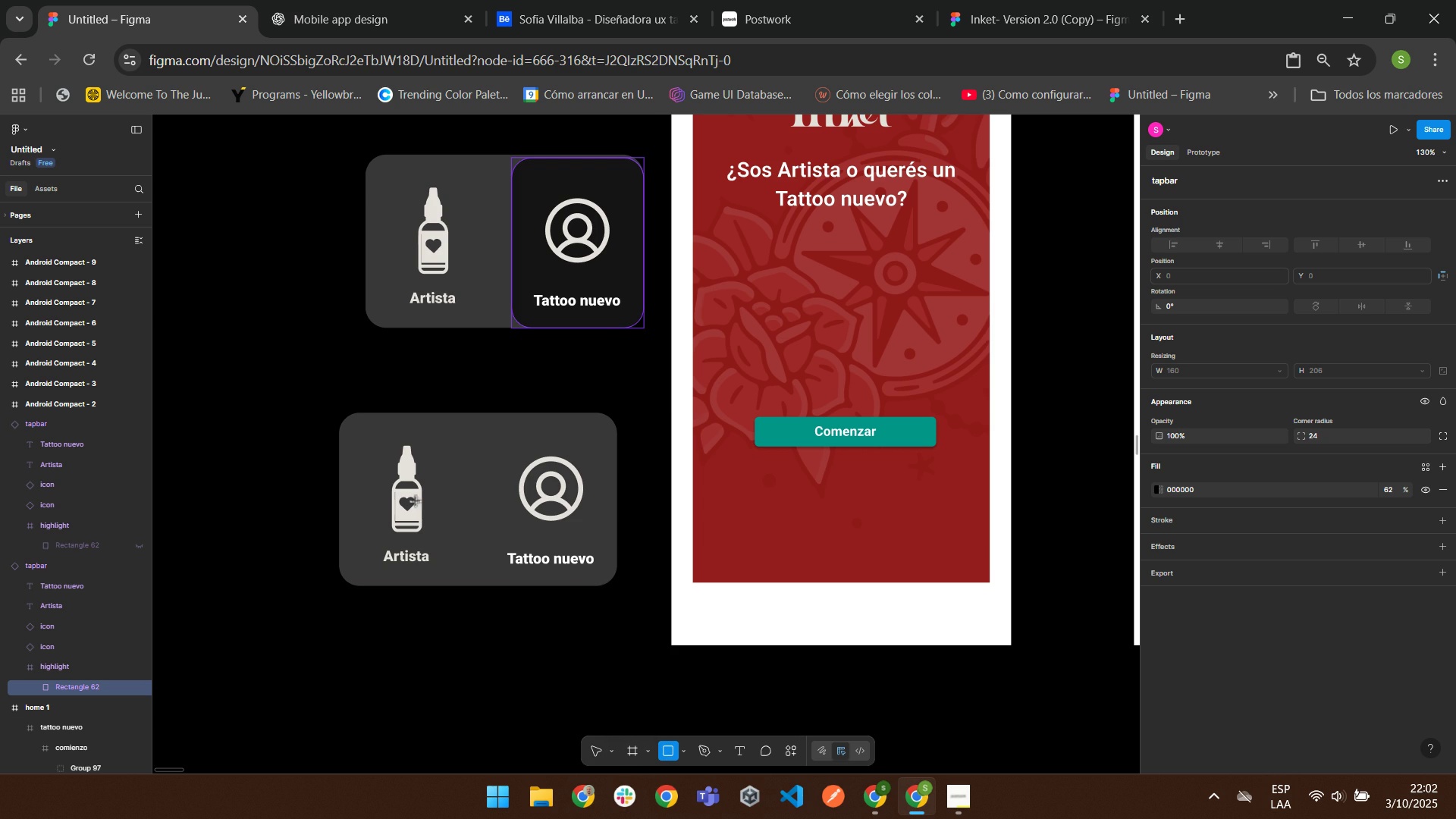 
scroll: coordinate [431, 495], scroll_direction: down, amount: 3.0
 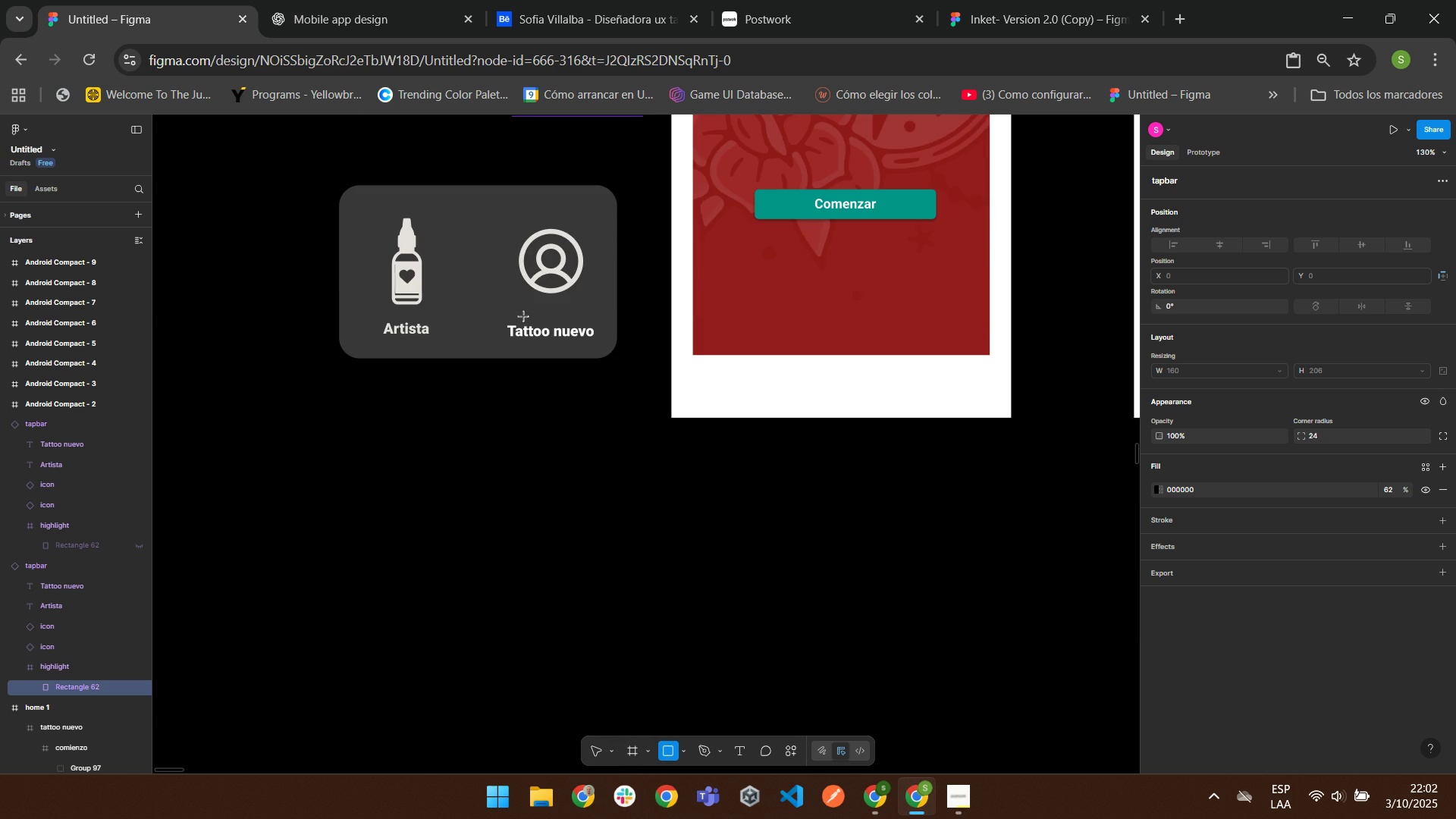 
scroll: coordinate [518, 326], scroll_direction: up, amount: 1.0